 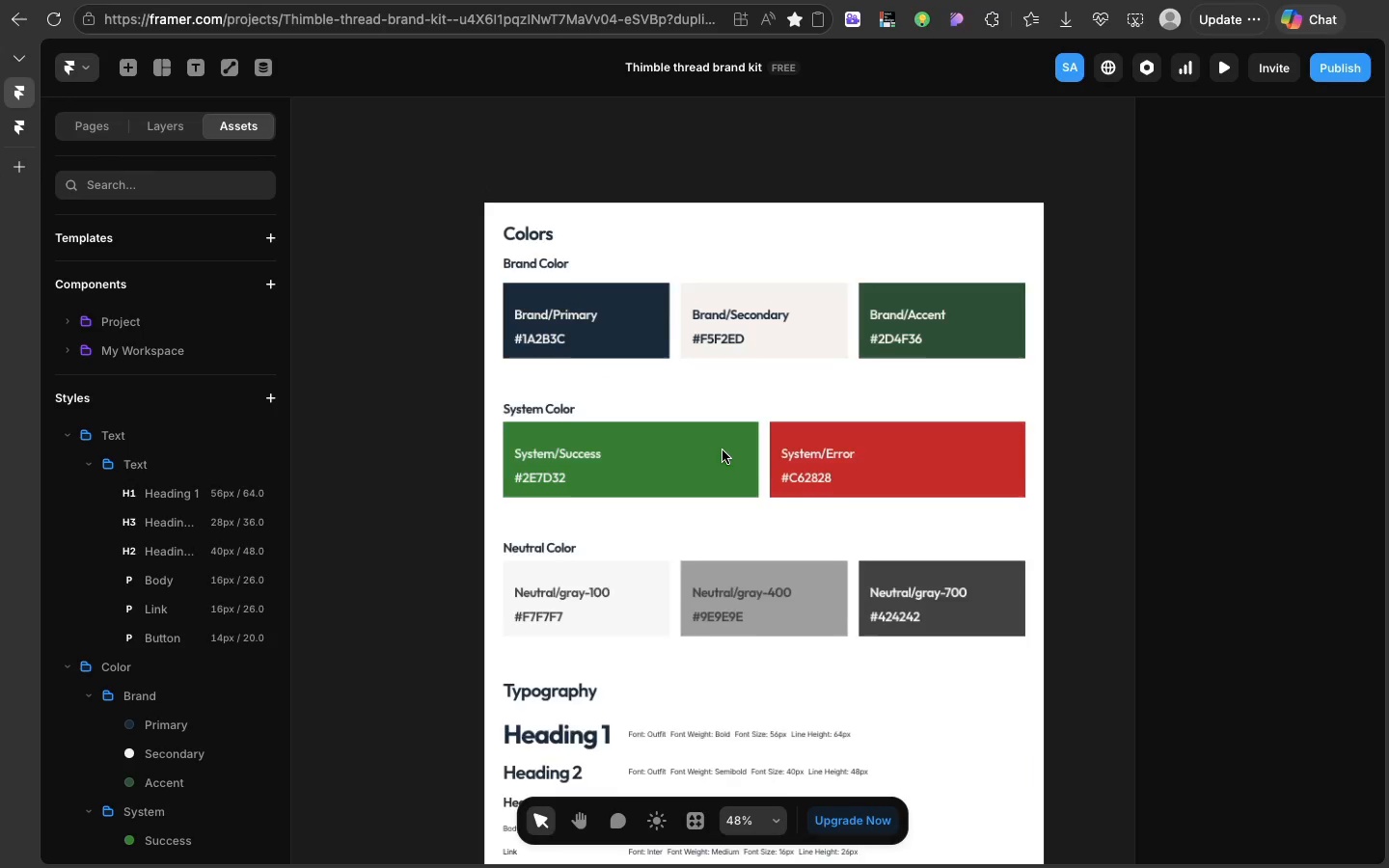 
scroll: coordinate [722, 450], scroll_direction: down, amount: 71.0
 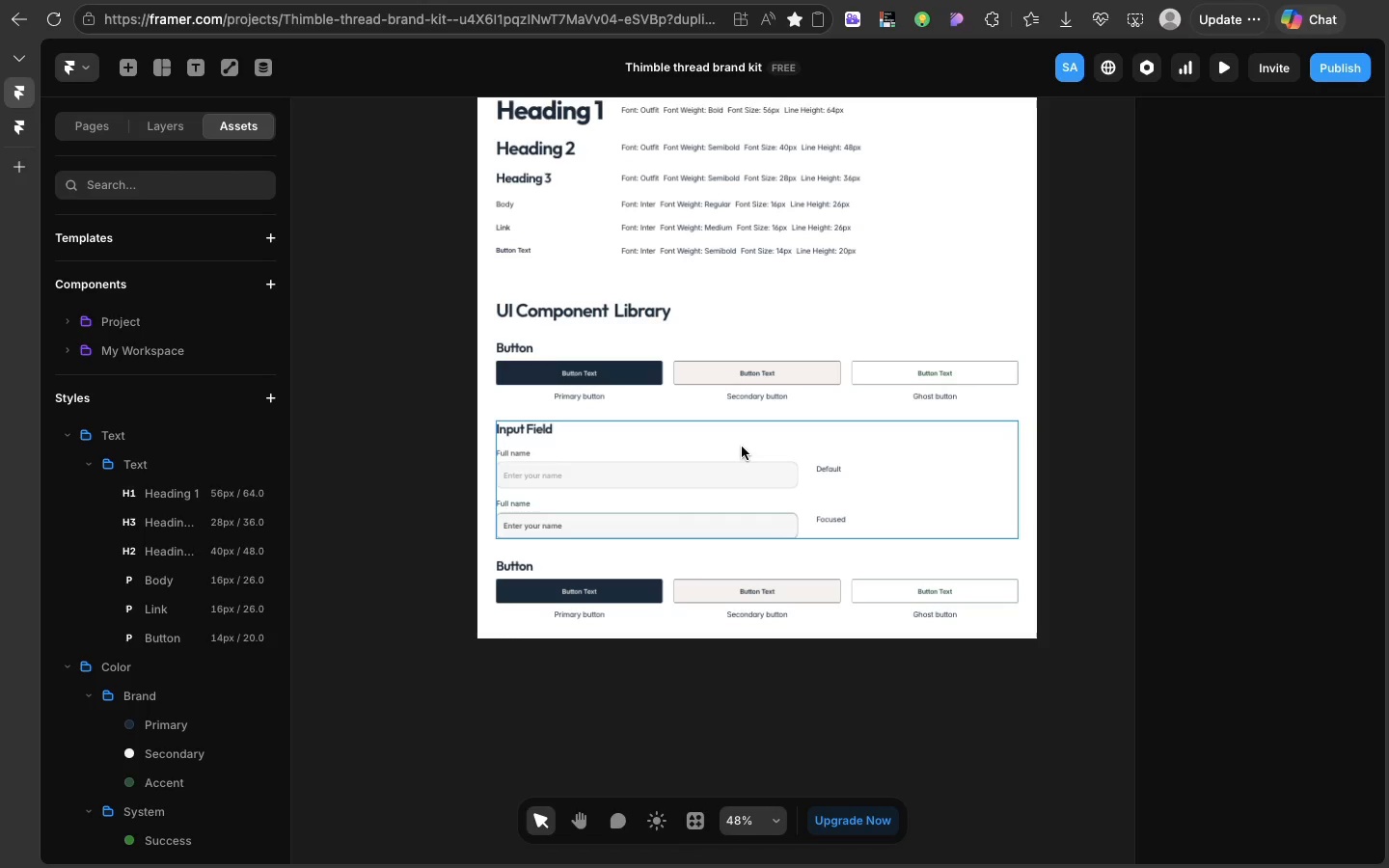 
scroll: coordinate [742, 447], scroll_direction: up, amount: 16.0
 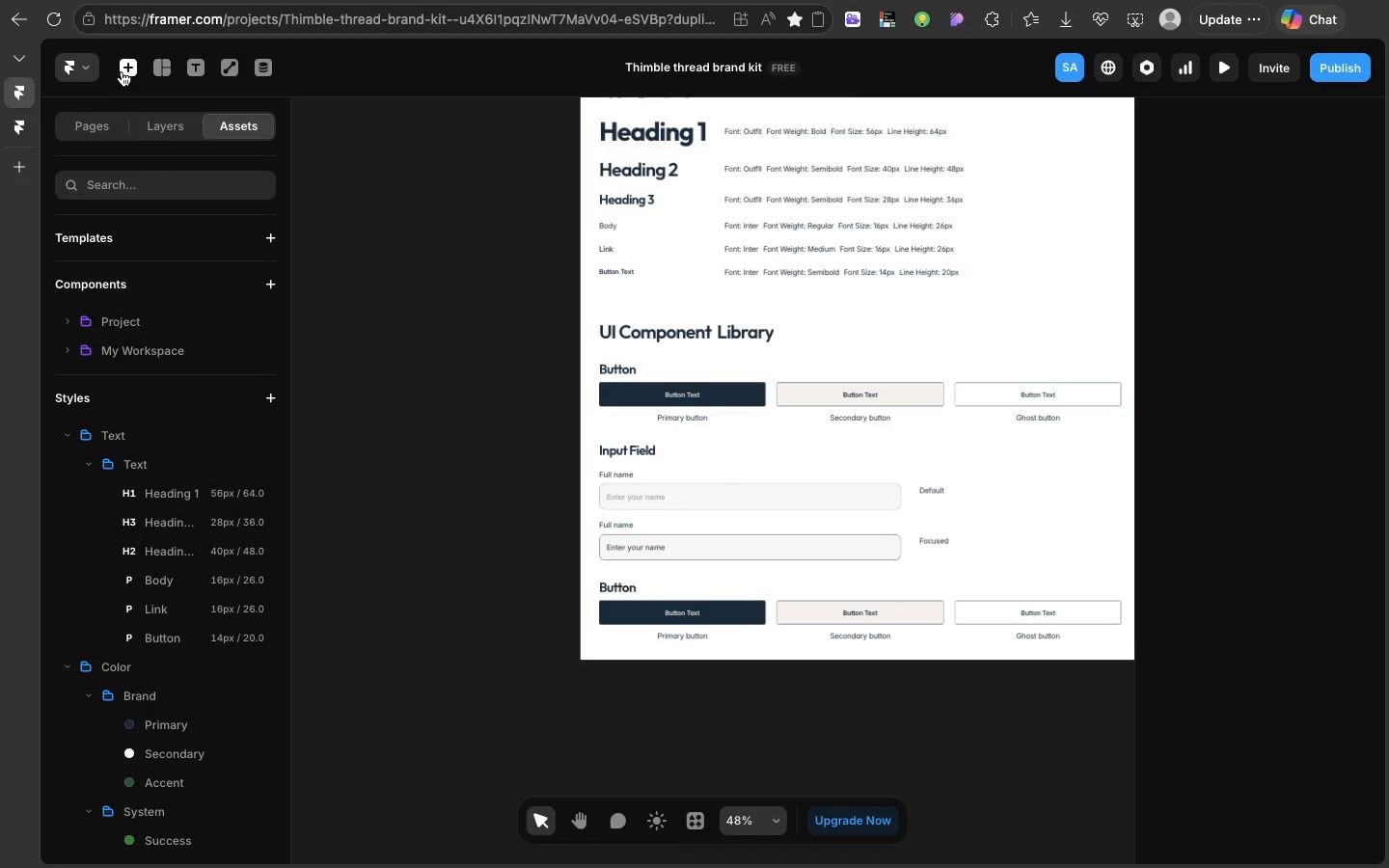 
left_click([122, 71])
 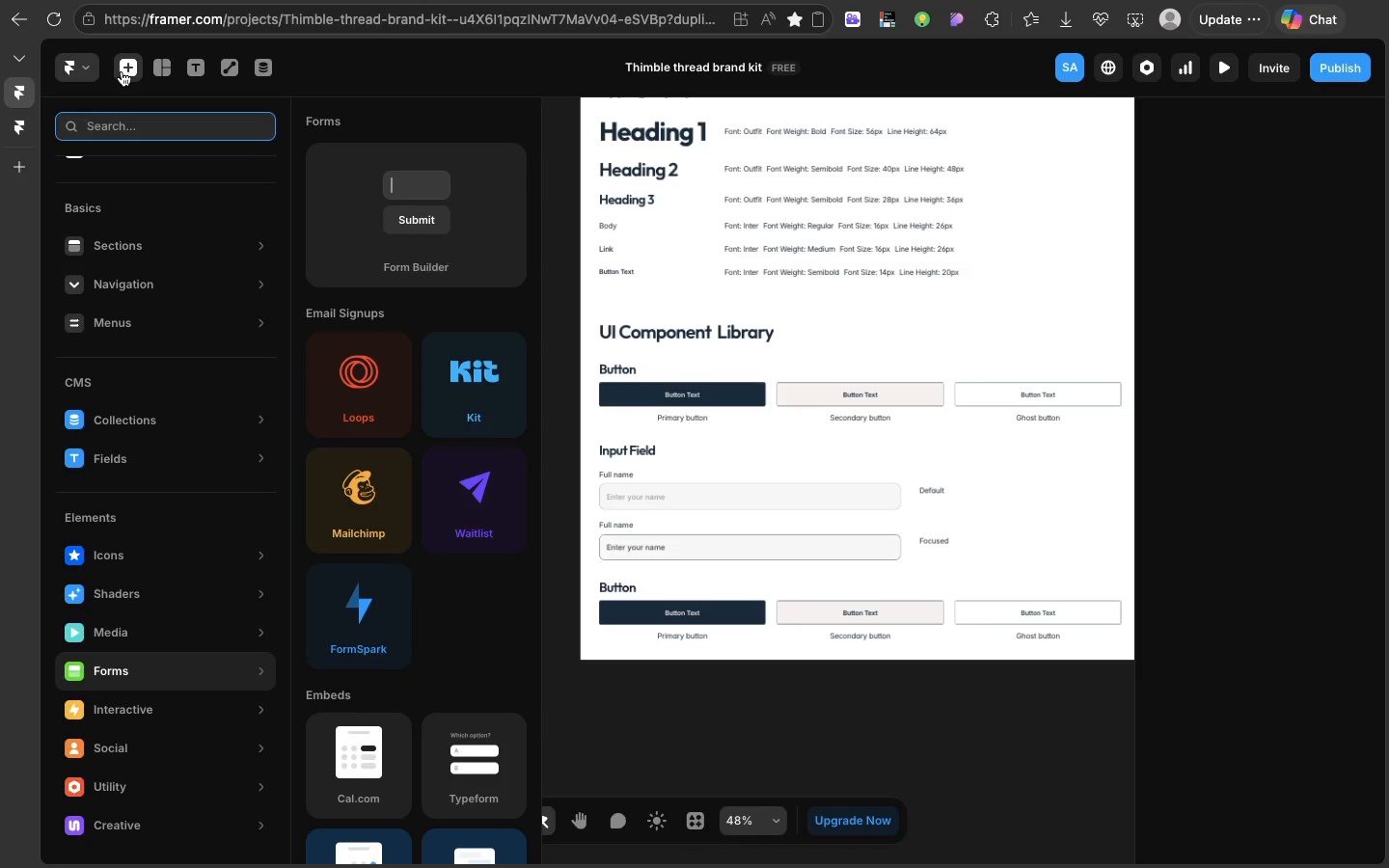 
wait(45.31)
 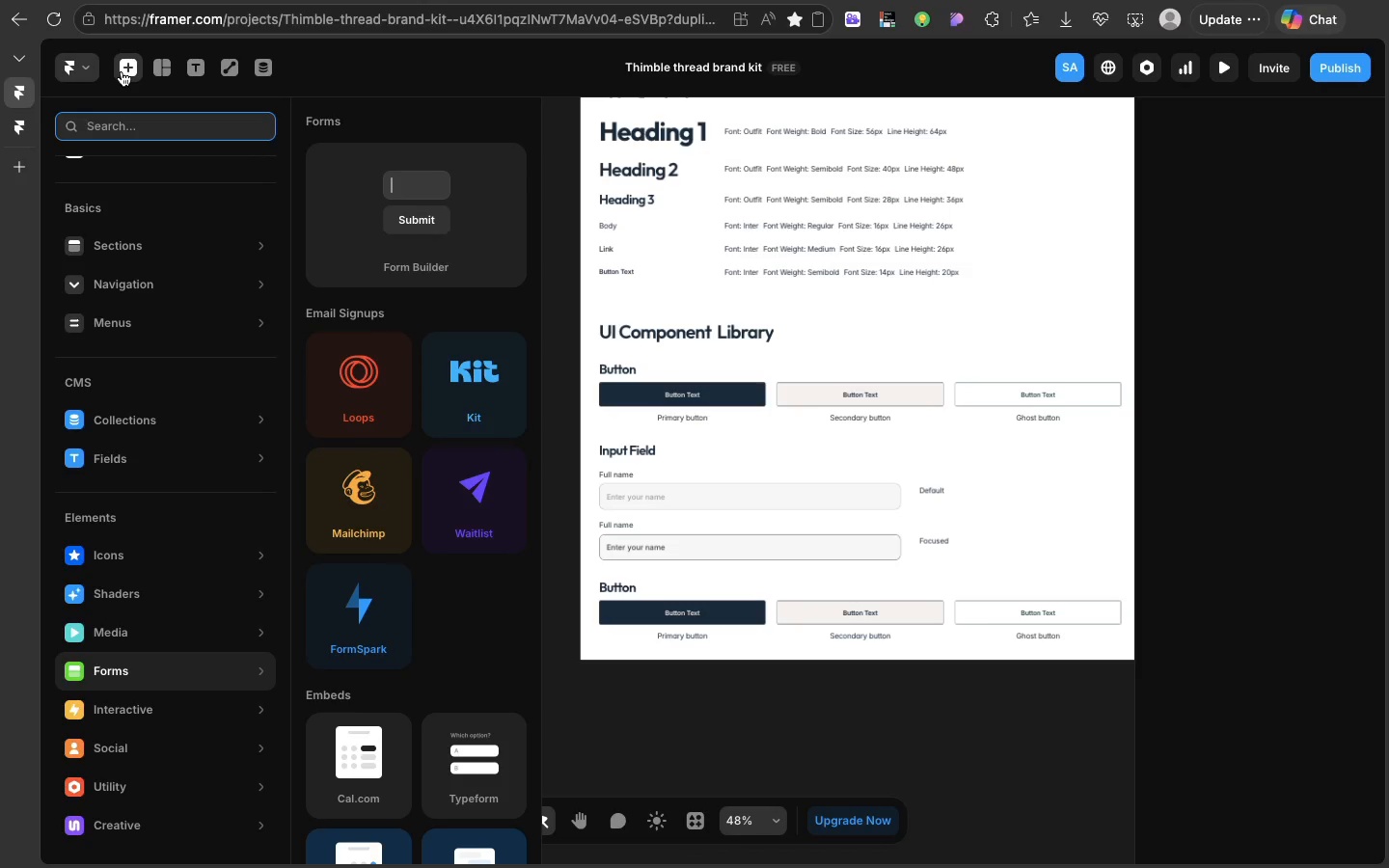 
mouse_move([112, 164])
 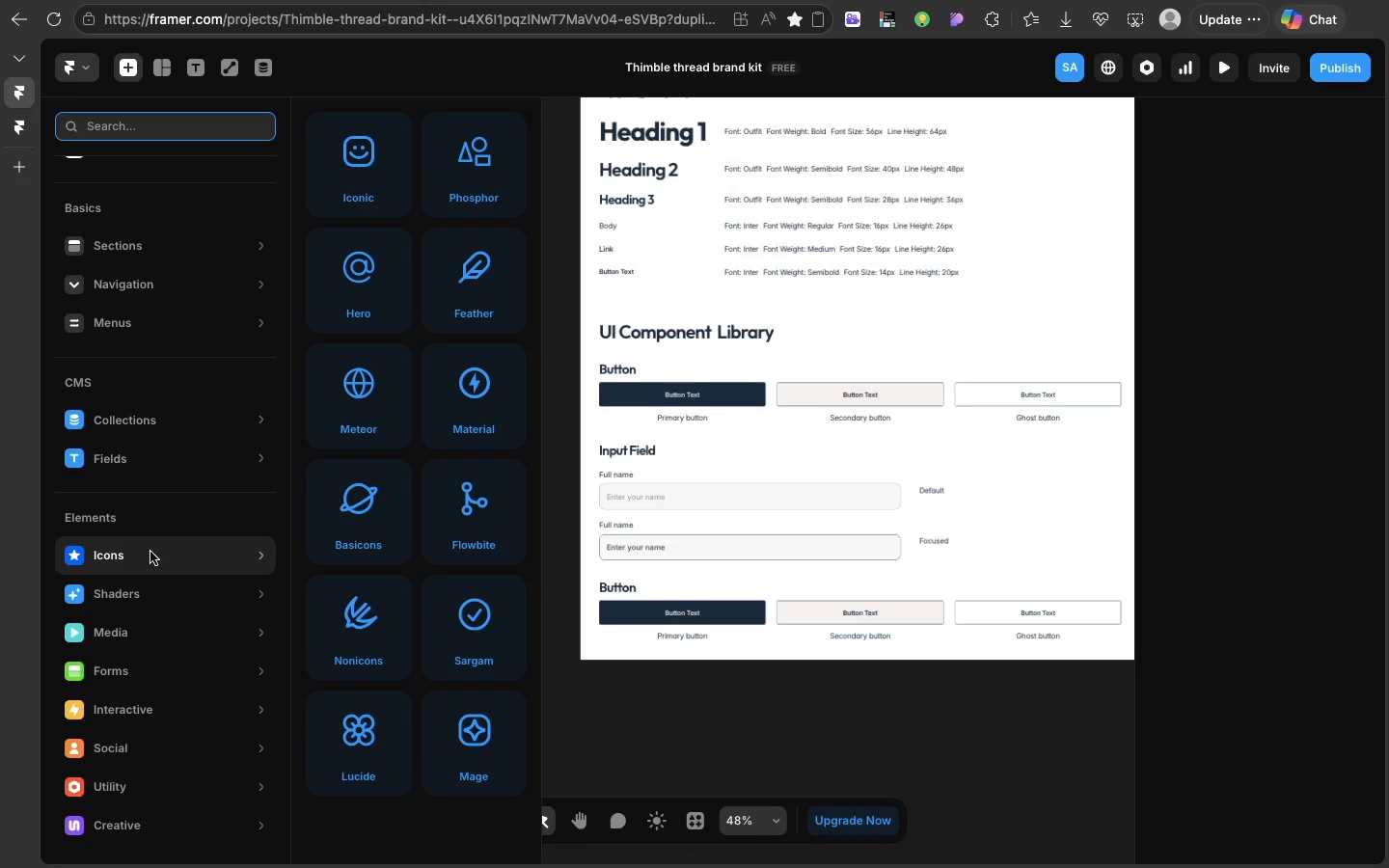 
left_click([150, 552])
 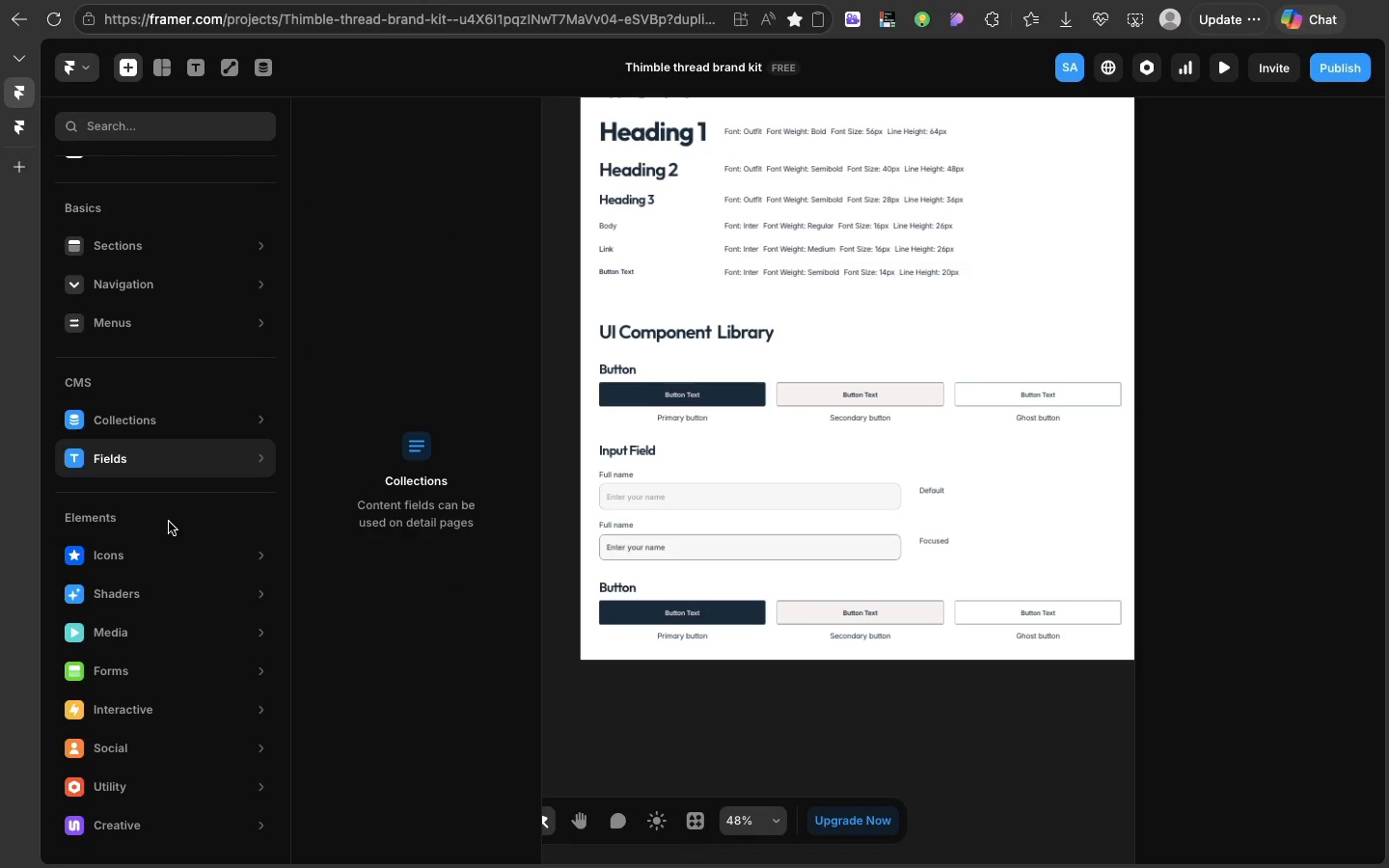 
left_click([150, 557])
 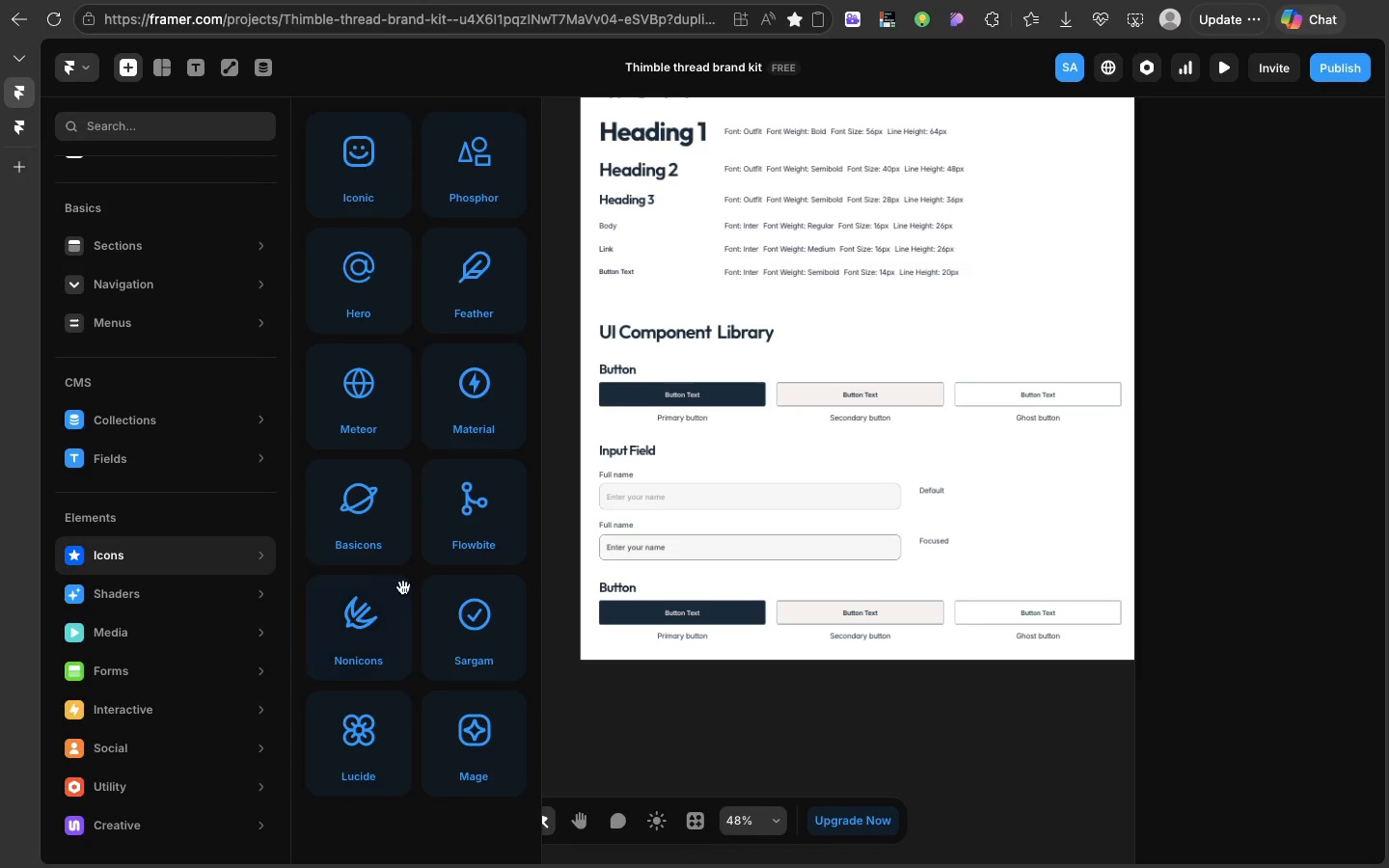 
mouse_move([379, 561])
 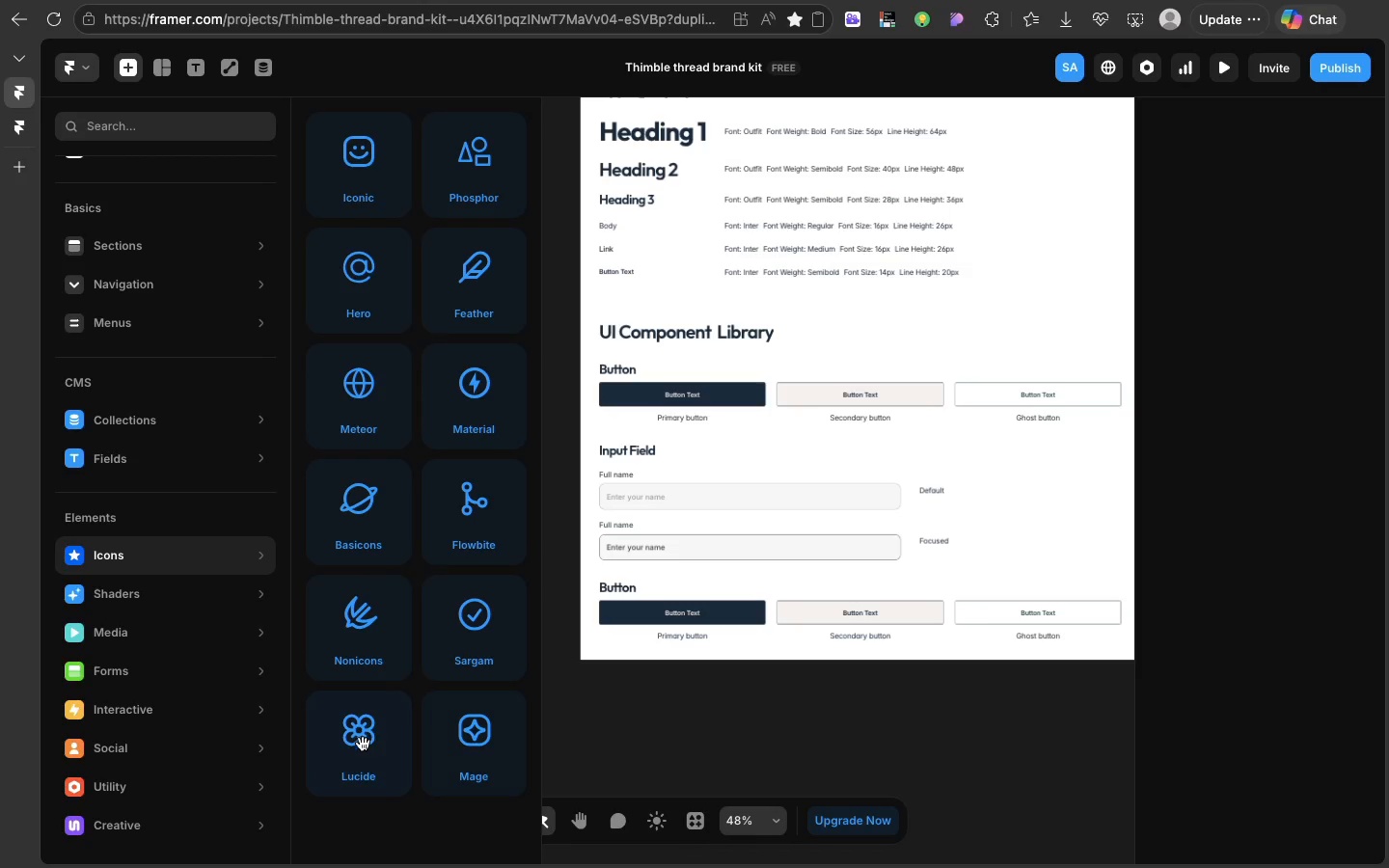 
left_click([363, 744])
 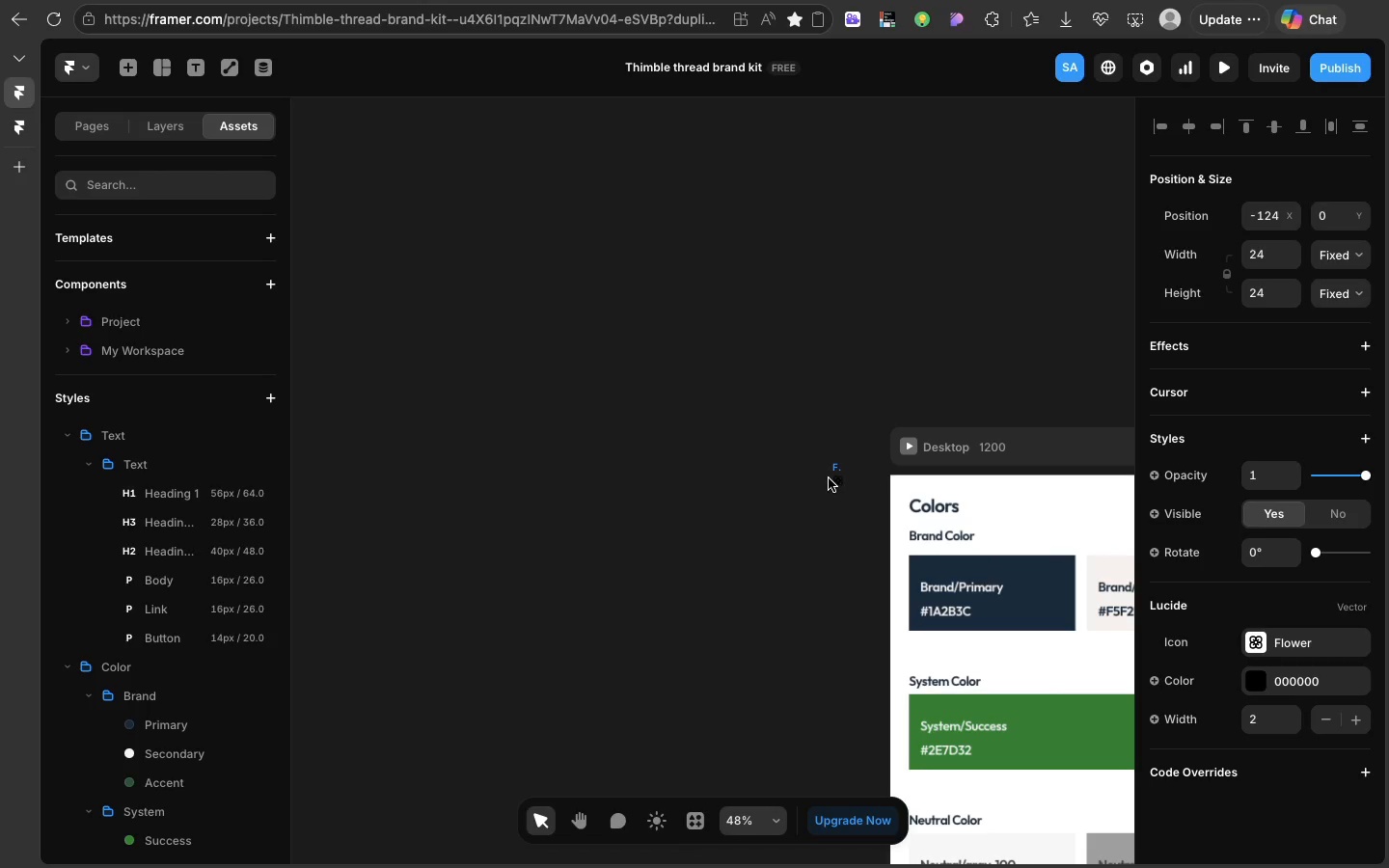 
wait(7.47)
 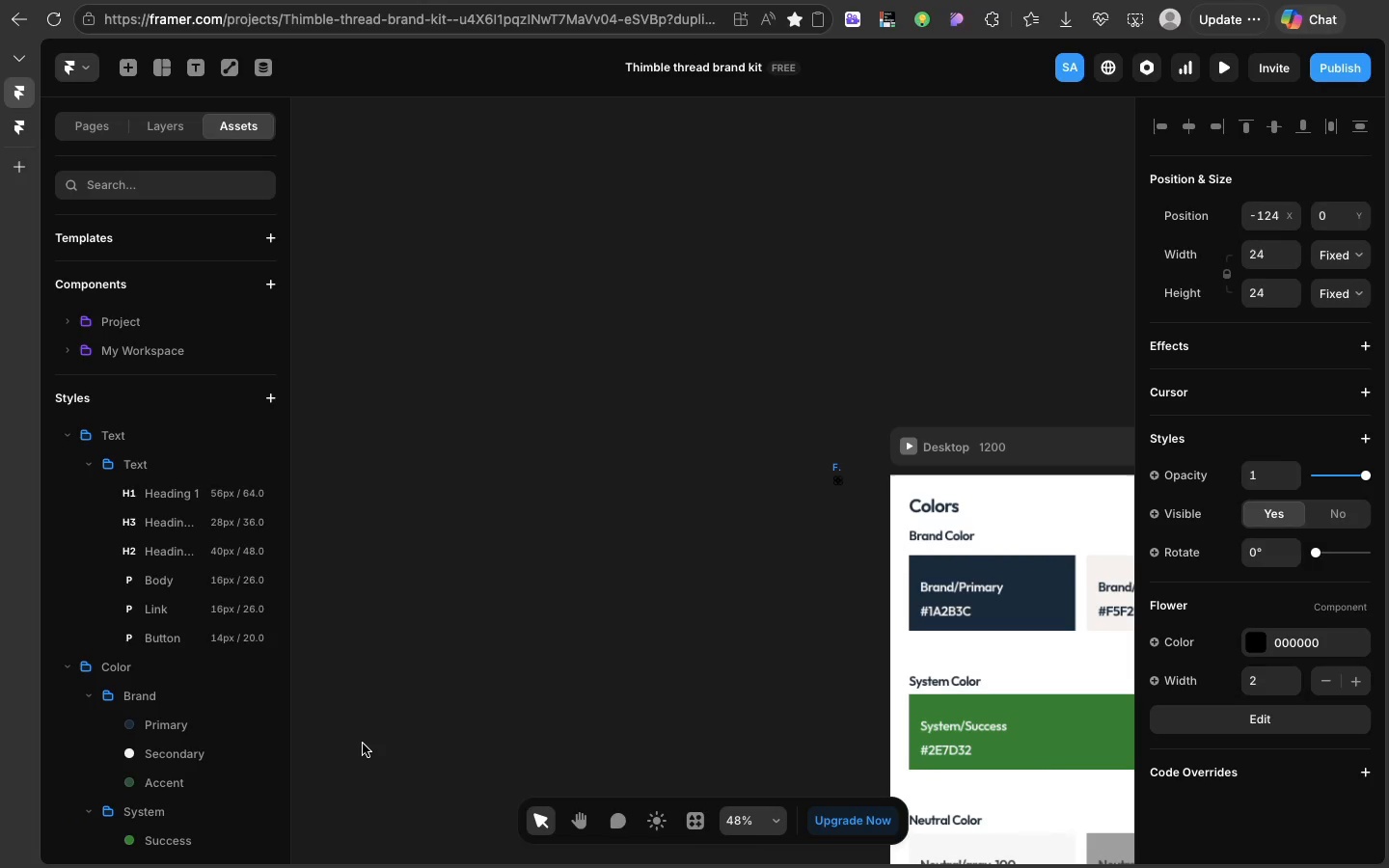 
left_click_drag(start_coordinate=[979, 454], to_coordinate=[971, 433])
 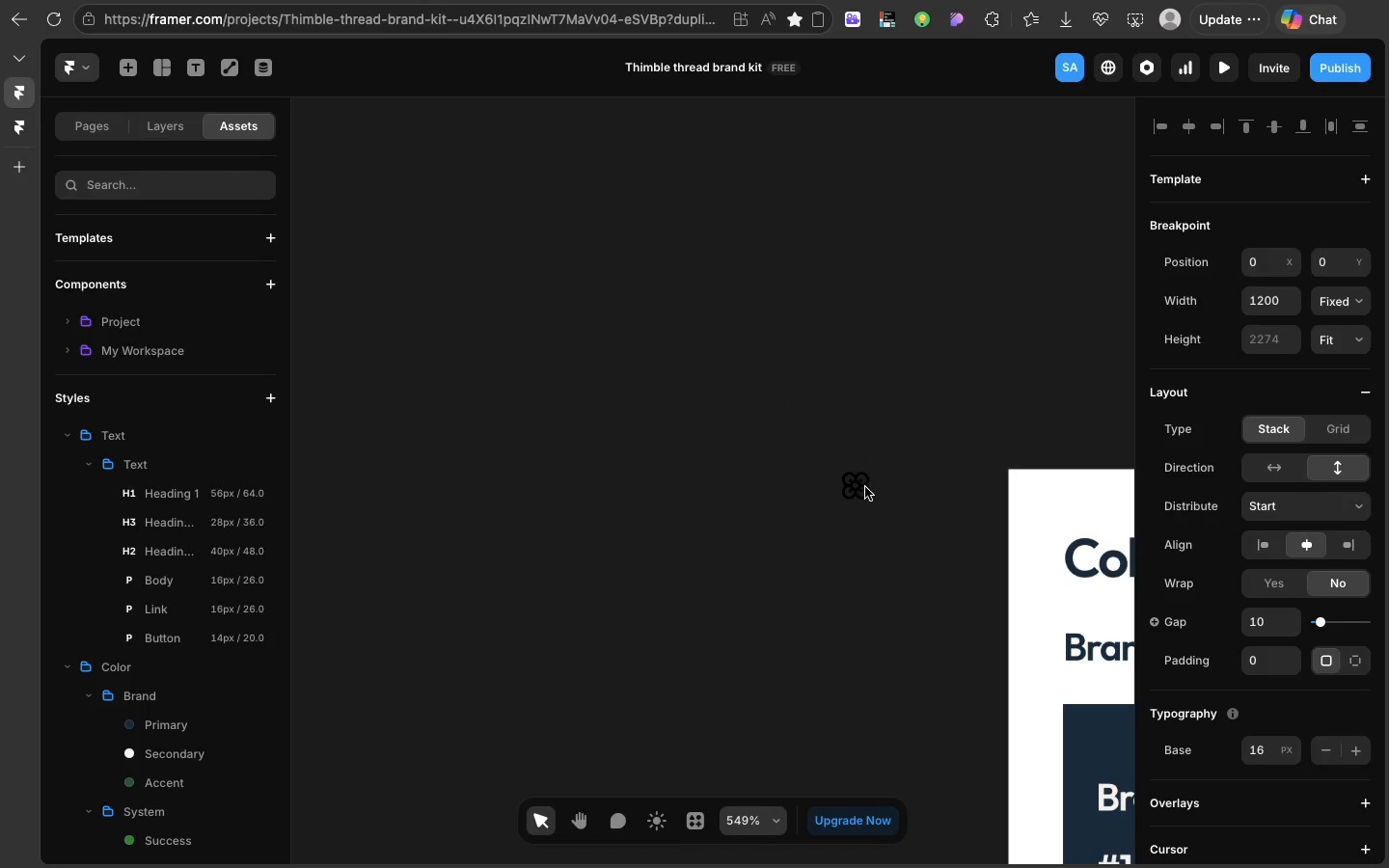 
wait(5.73)
 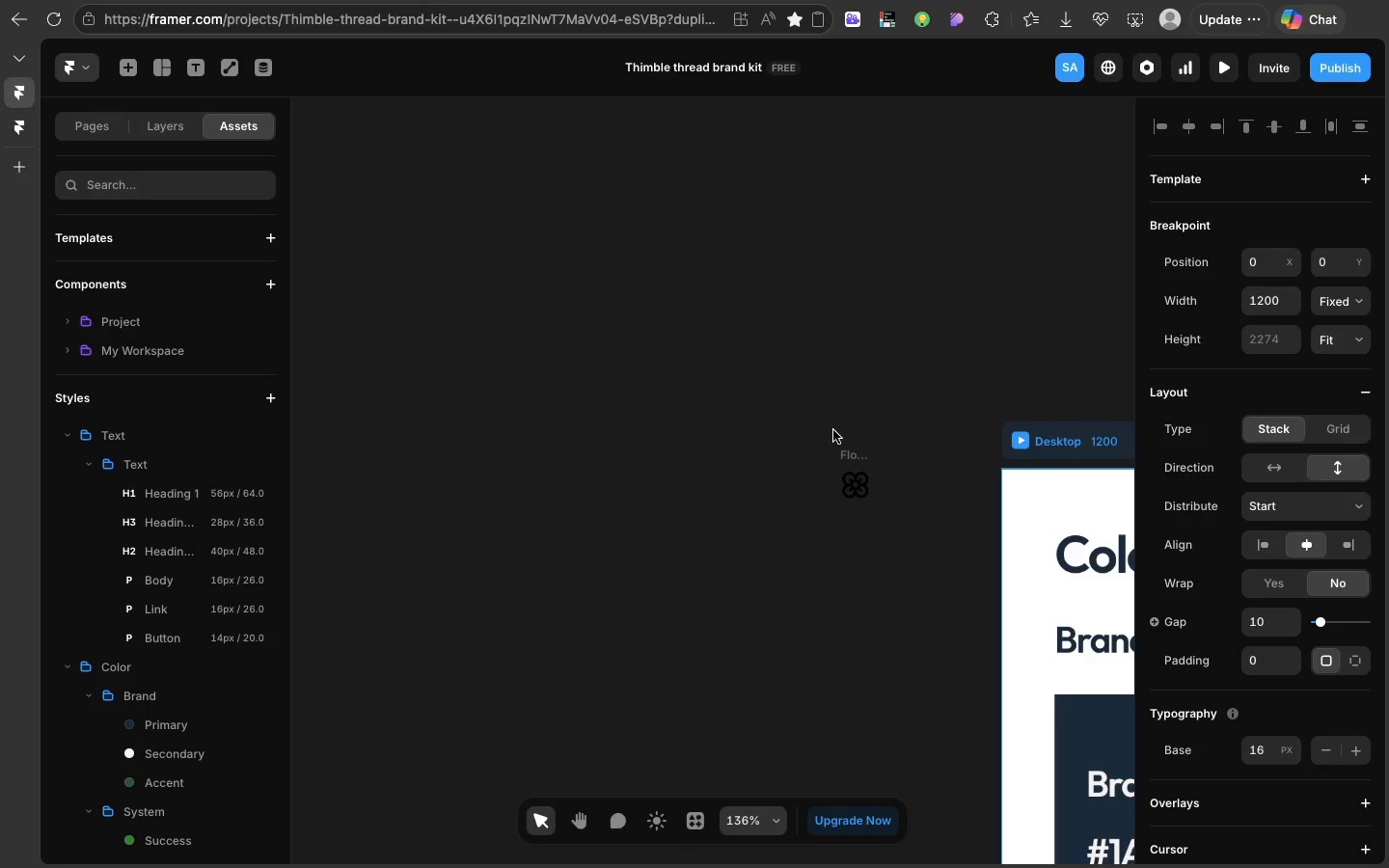 
left_click([853, 460])